 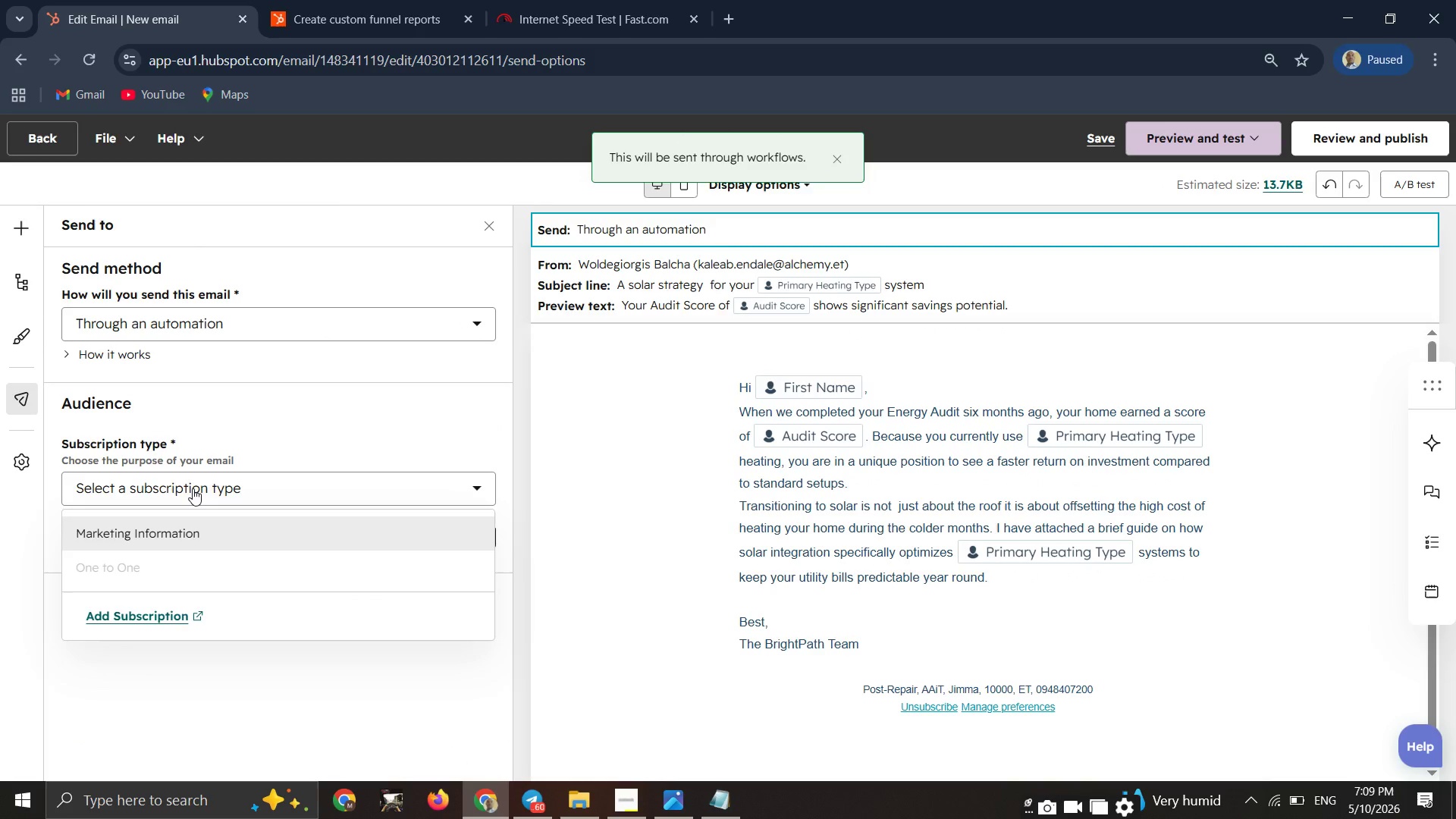 
double_click([205, 531])
 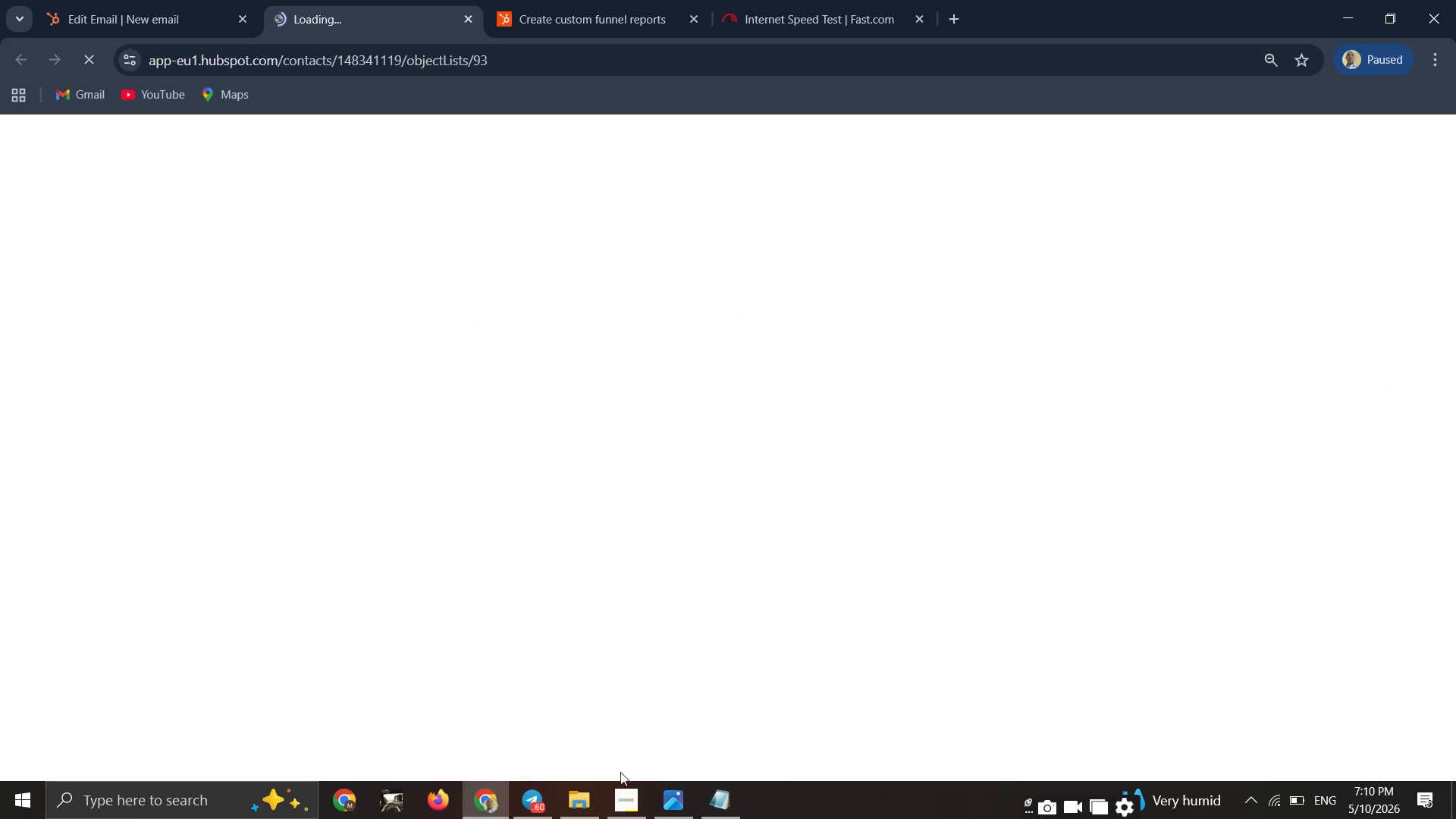 
wait(6.3)
 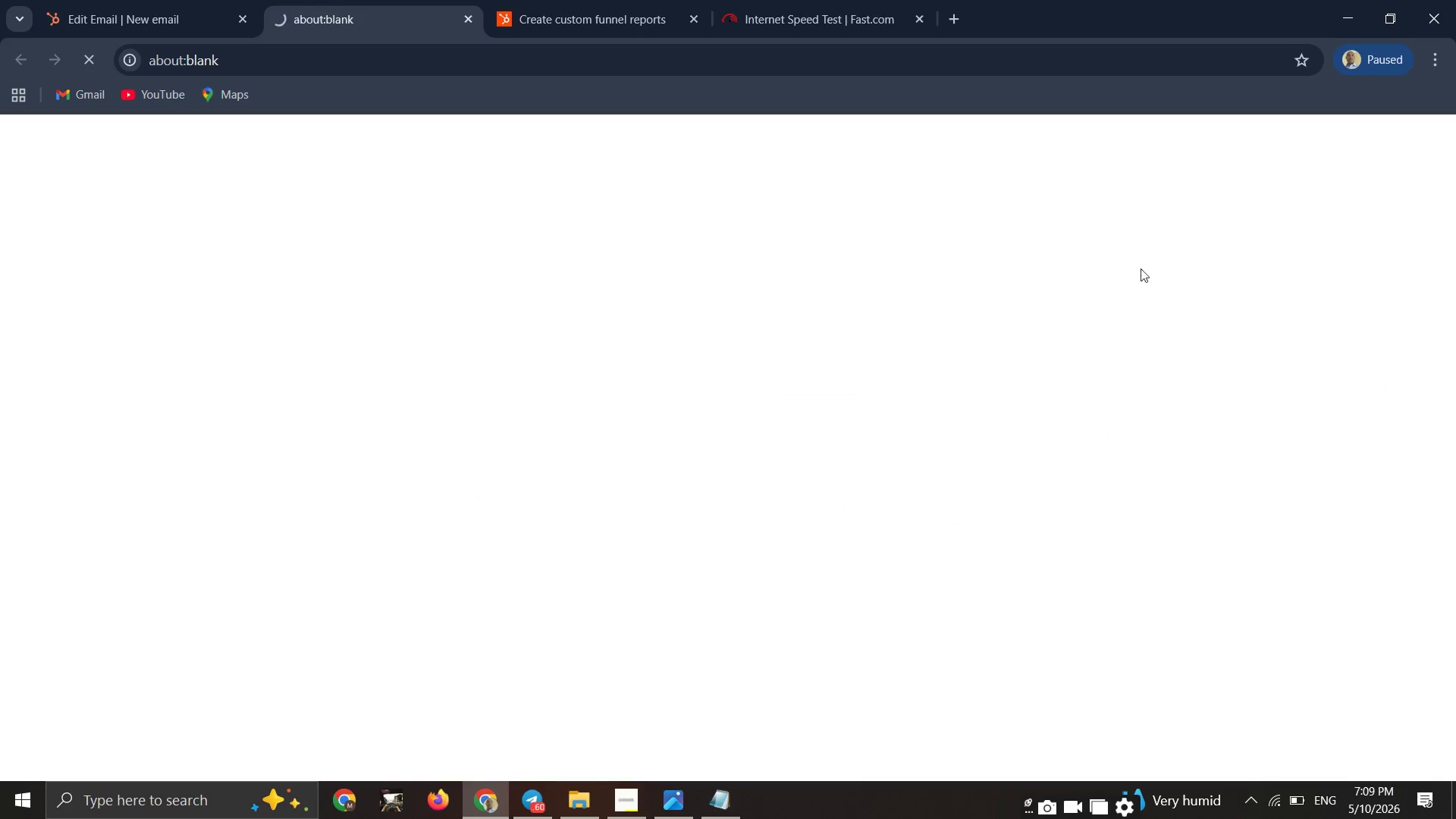 
left_click([618, 809])
 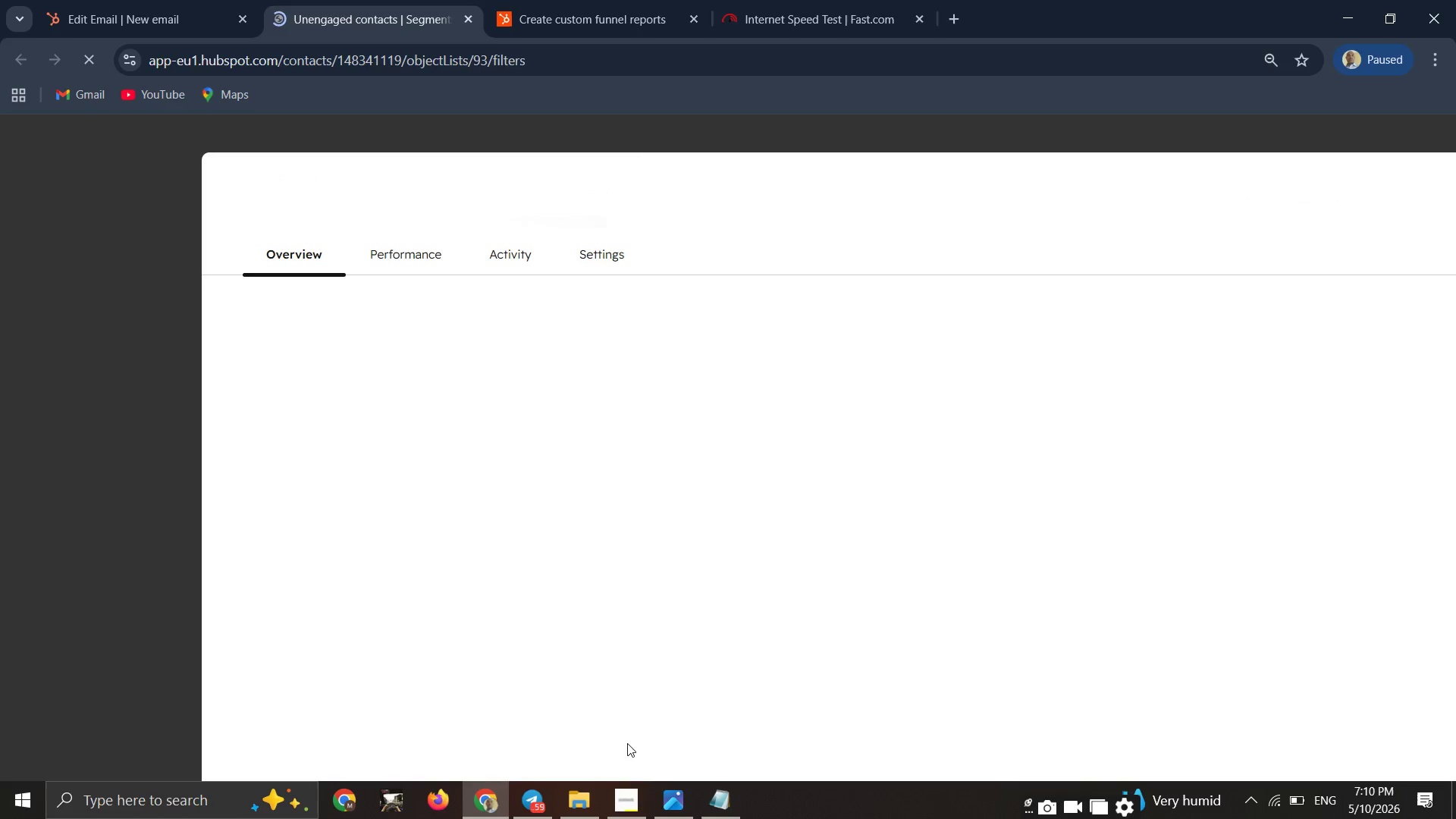 
wait(12.73)
 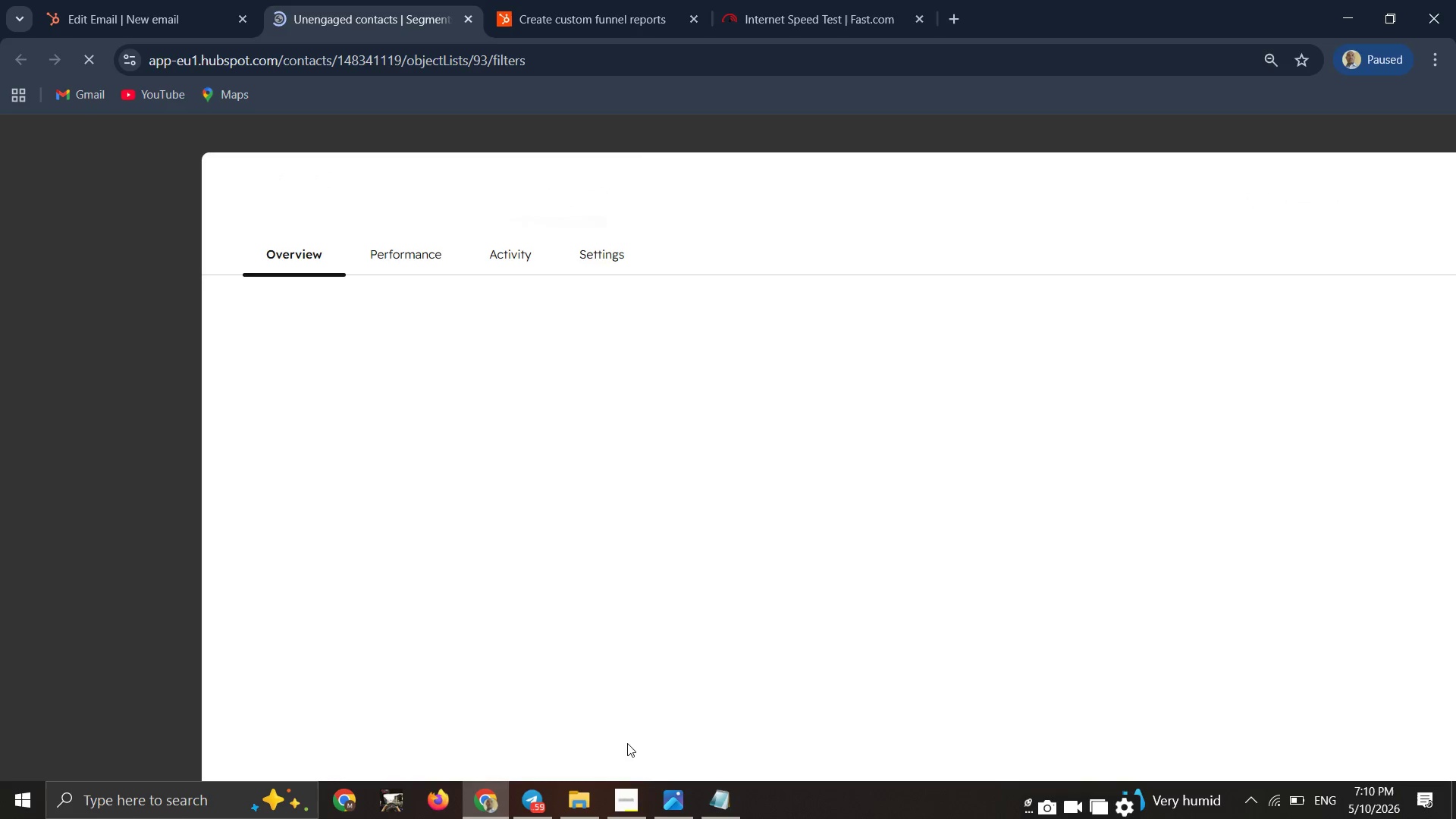 
left_click([180, 15])
 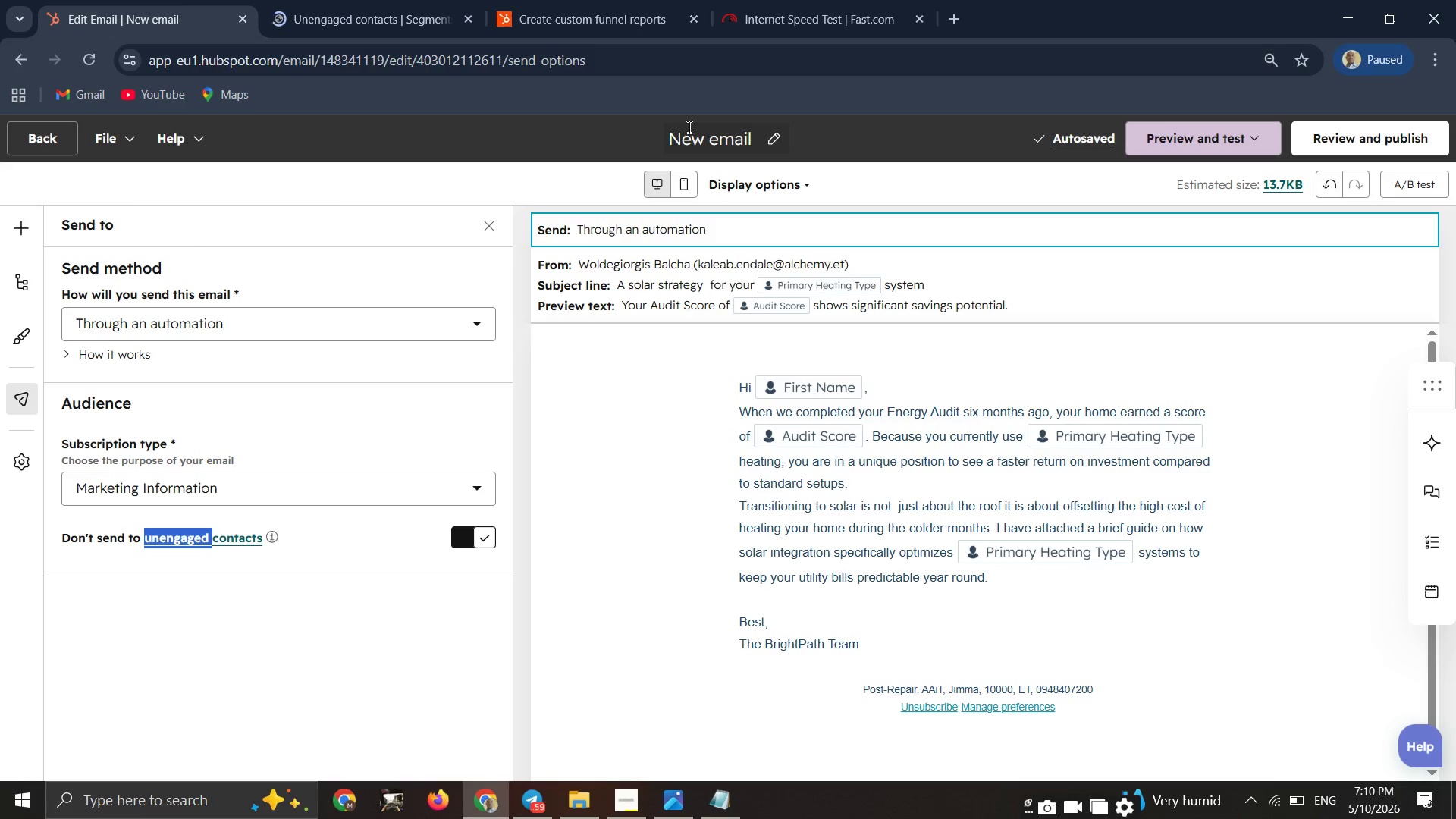 
wait(5.48)
 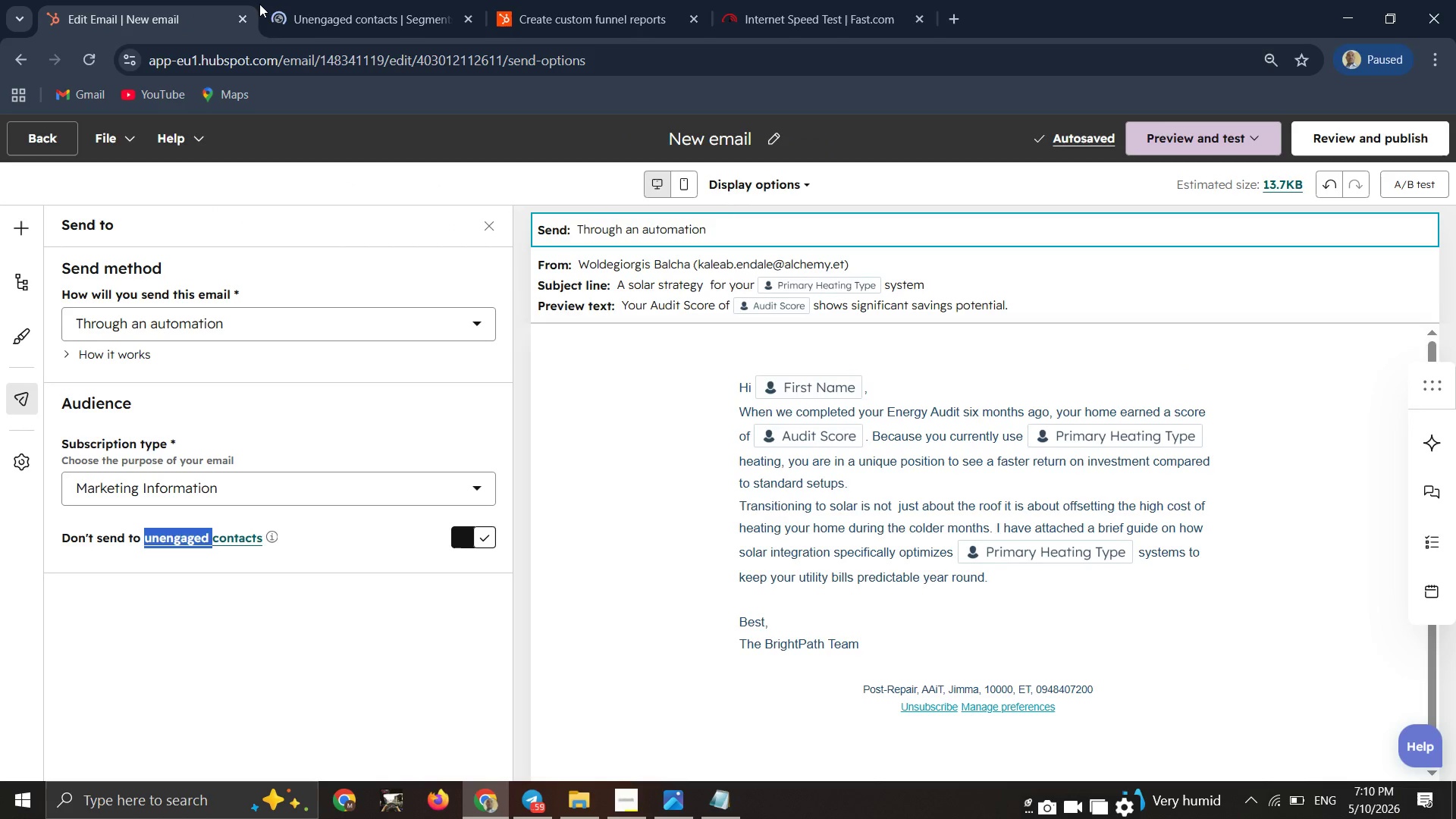 
left_click([685, 139])
 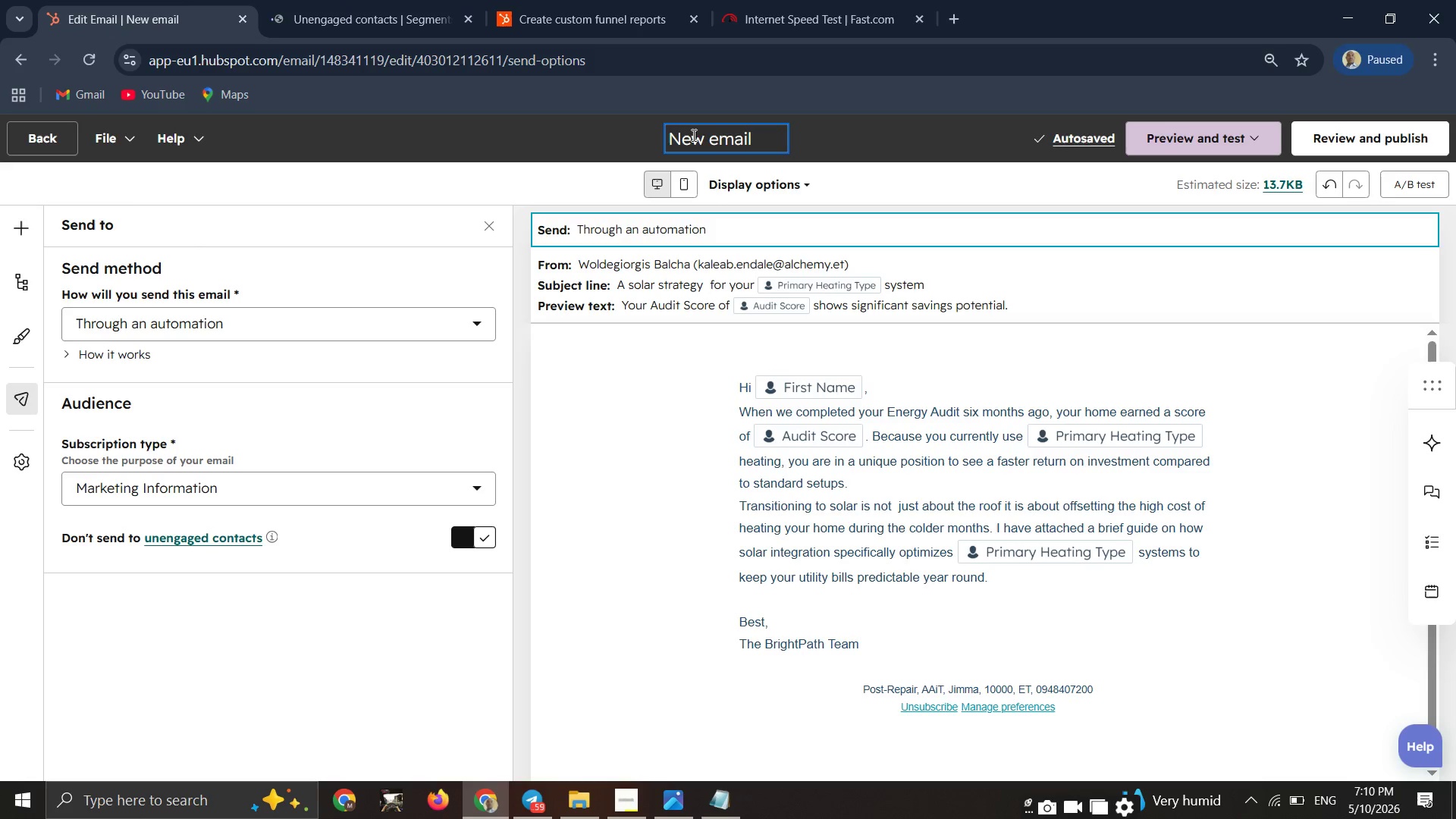 
key(Control+A)
 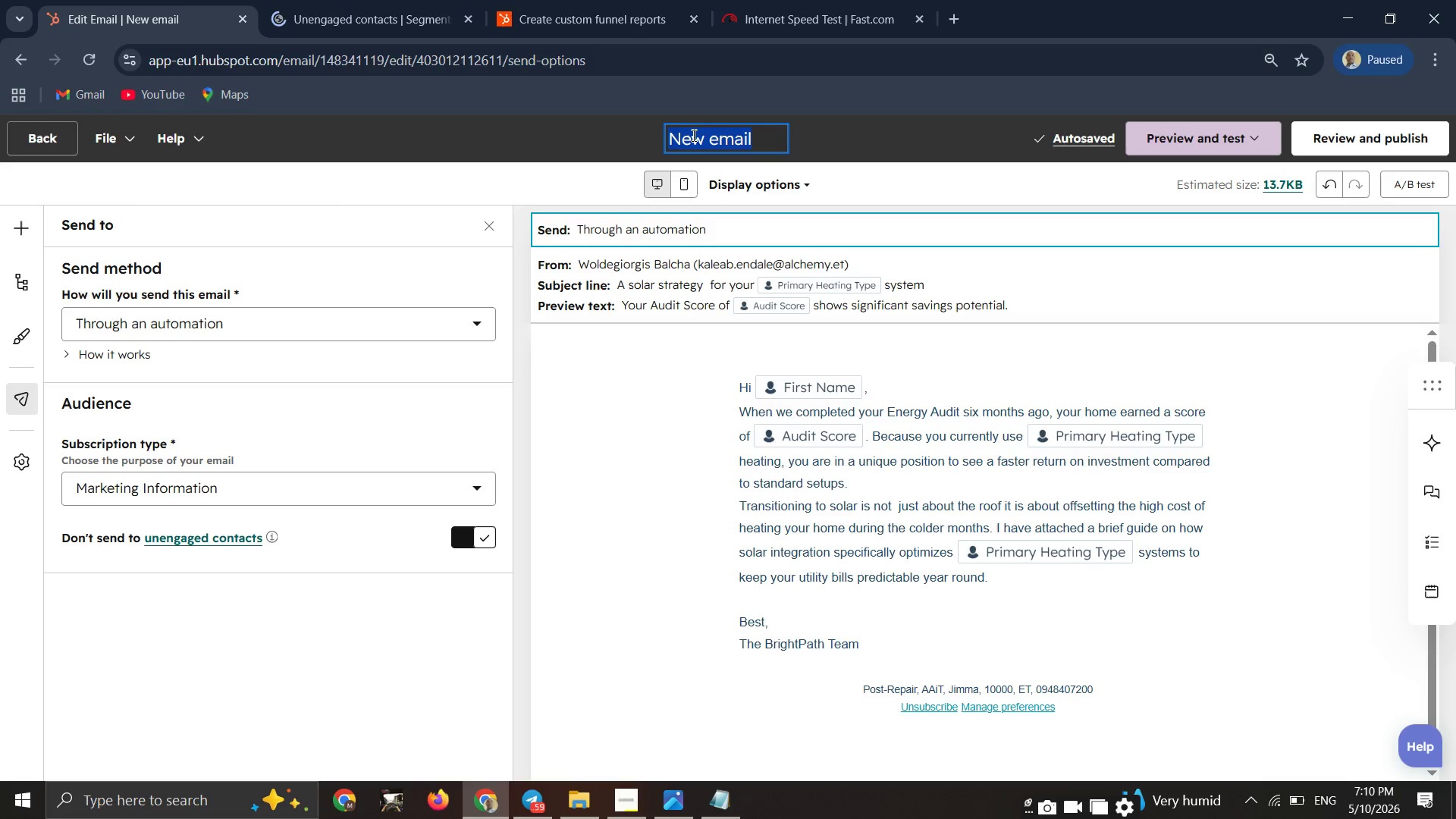 
type(Email 1 Educational)
 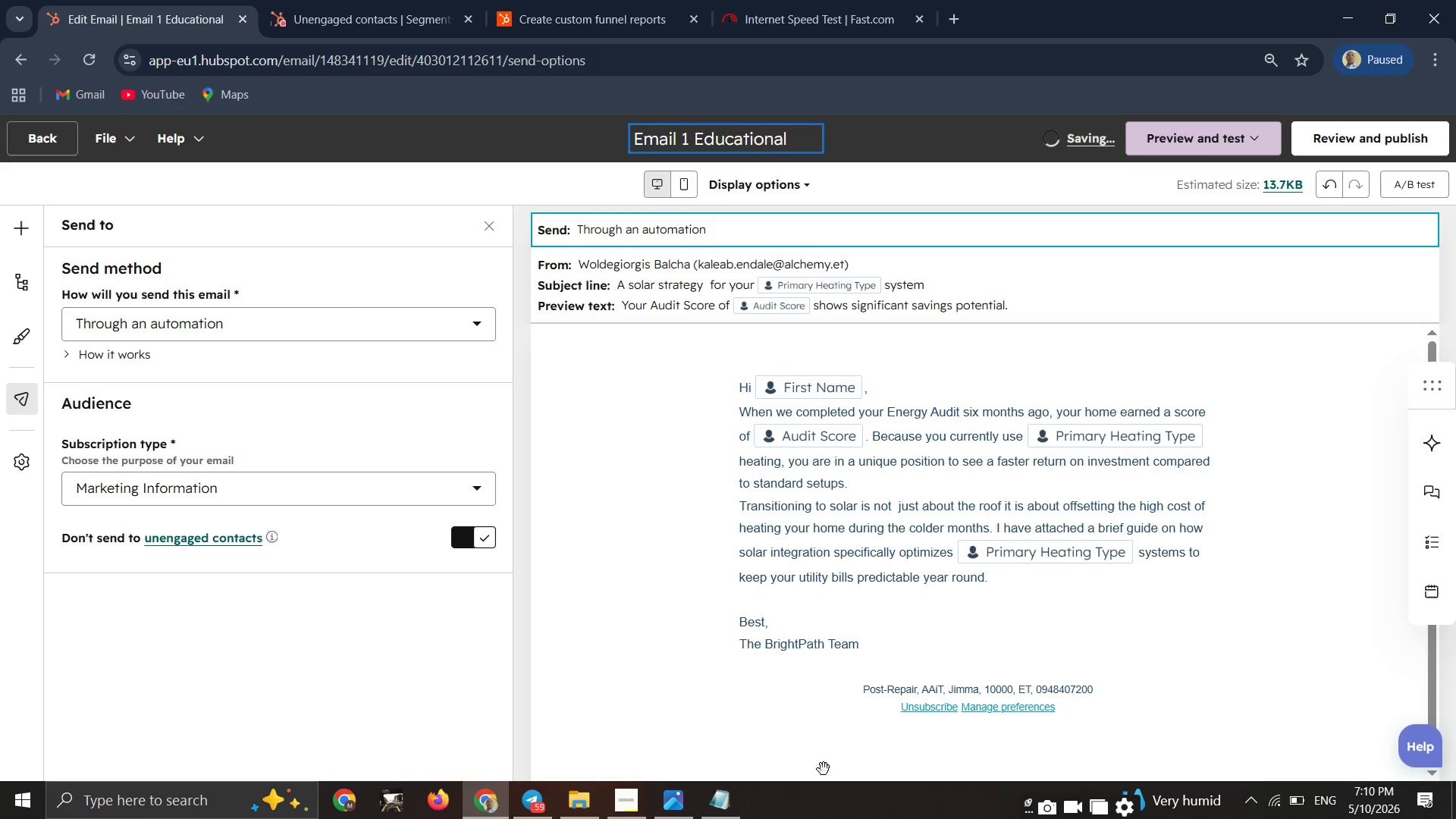 
left_click([631, 791])